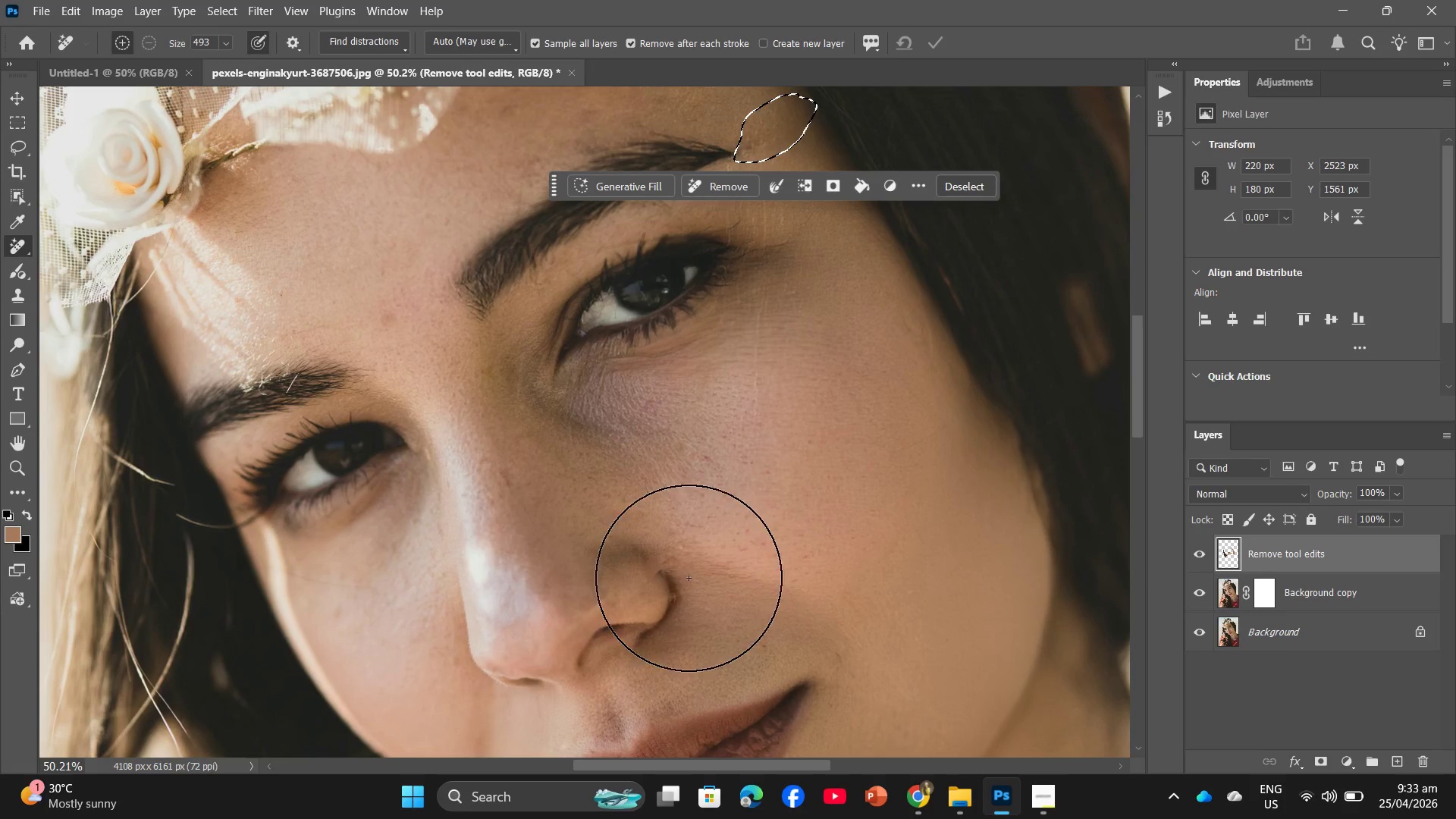 
hold_key(key=AltLeft, duration=1.42)
scroll: coordinate [692, 575], scroll_direction: up, amount: 6.0
 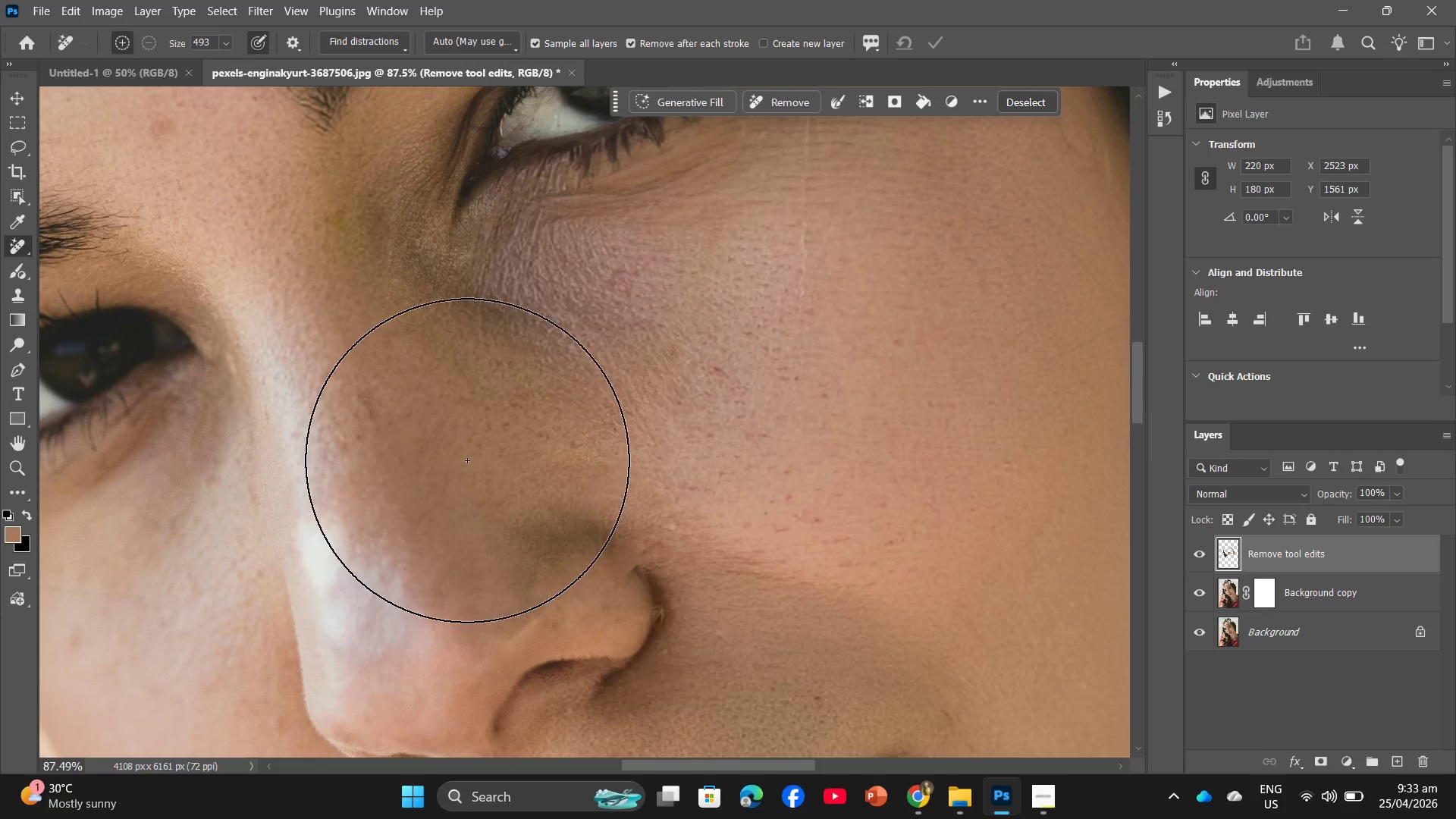 
scroll: coordinate [495, 479], scroll_direction: down, amount: 4.0
 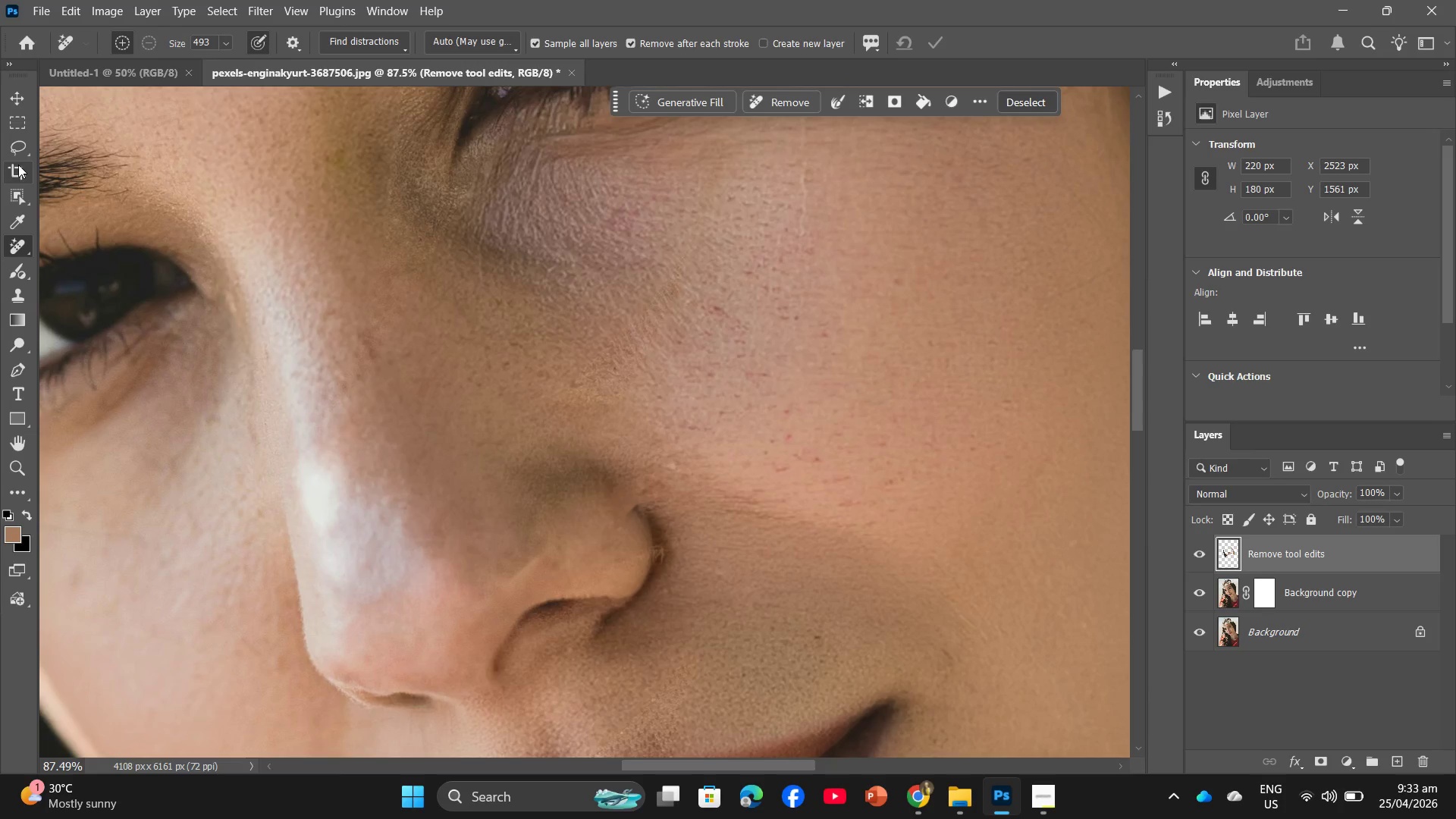 
left_click([17, 155])
 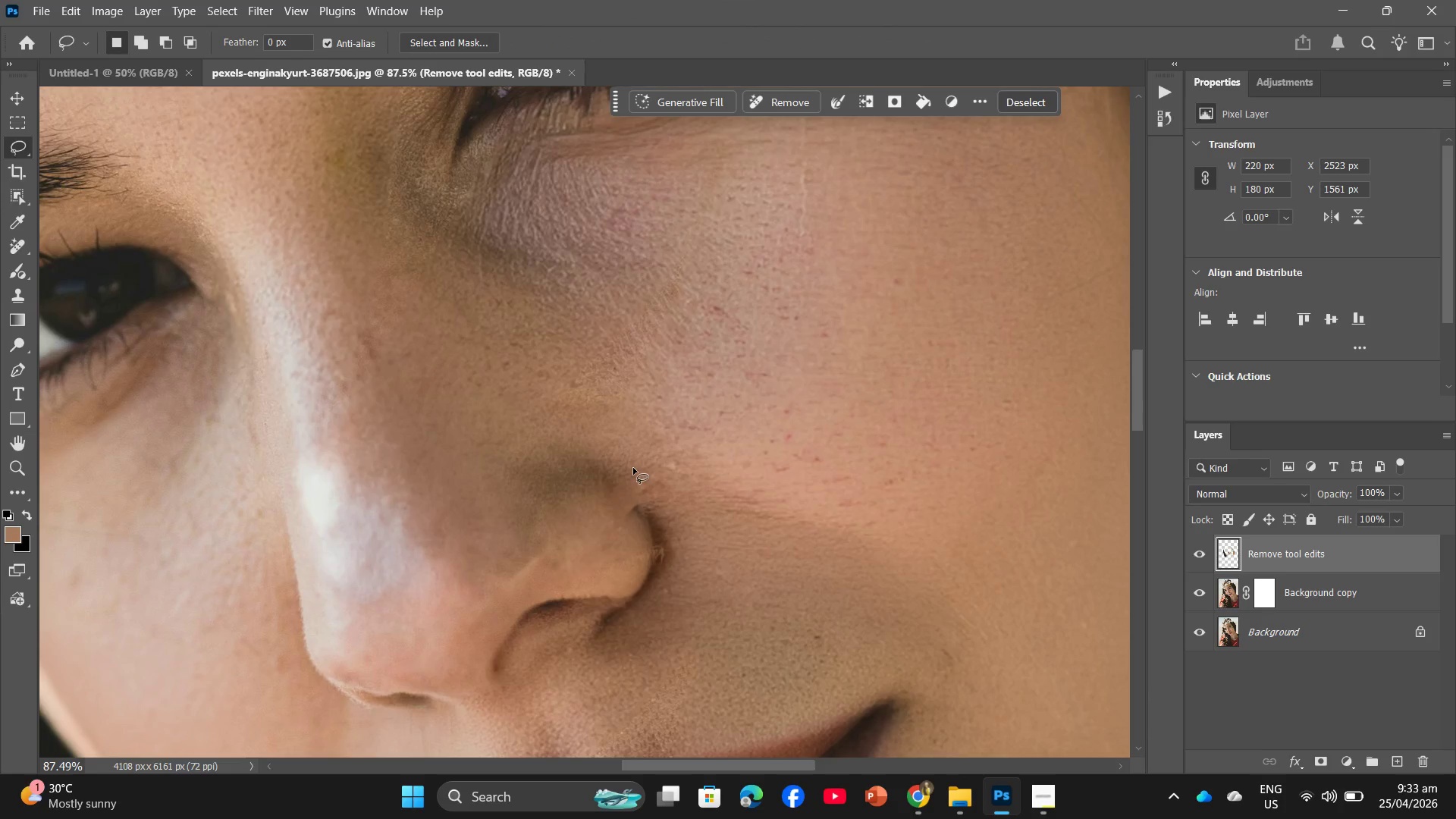 
left_click_drag(start_coordinate=[635, 466], to_coordinate=[626, 461])
 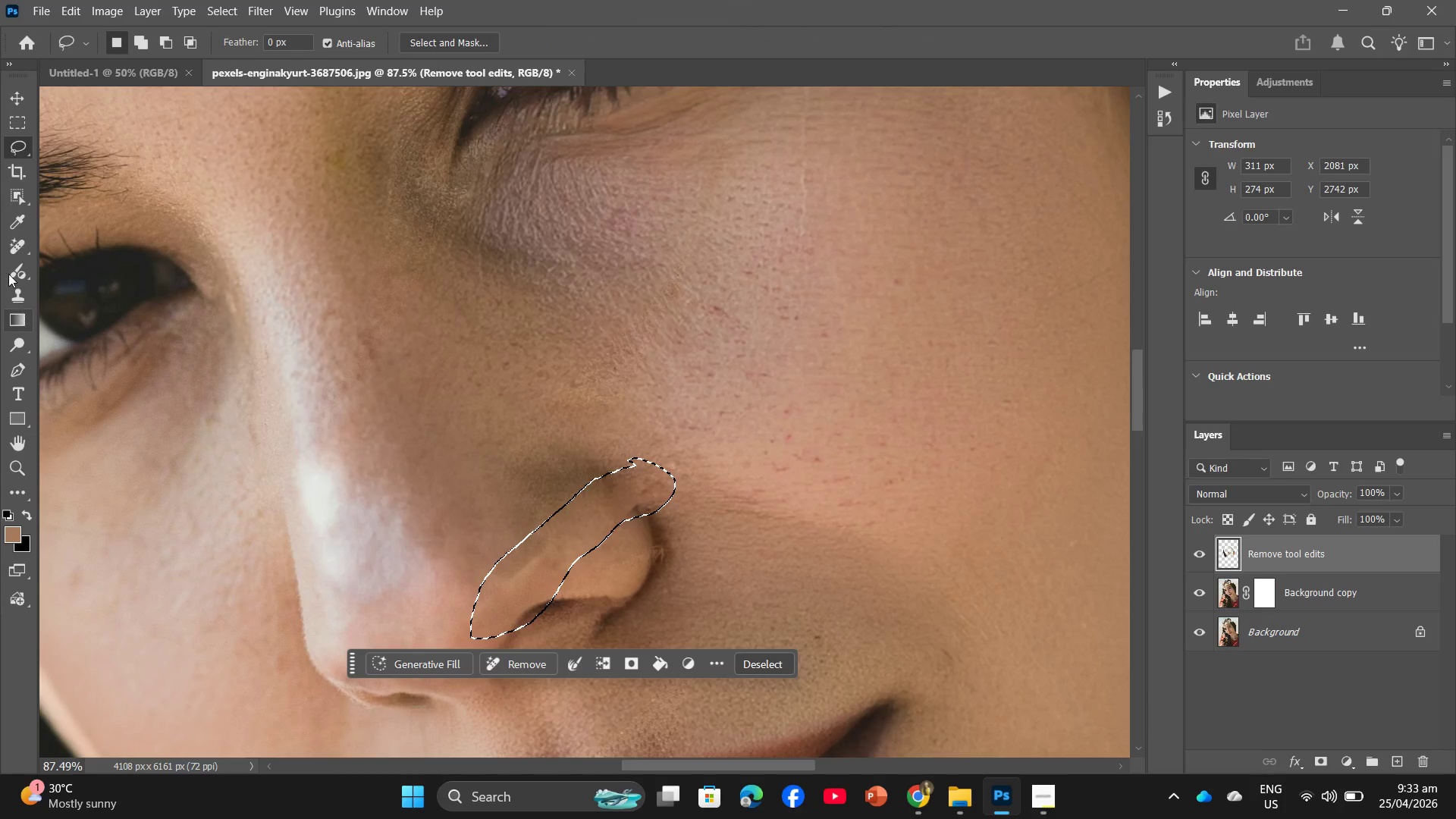 
left_click([11, 246])
 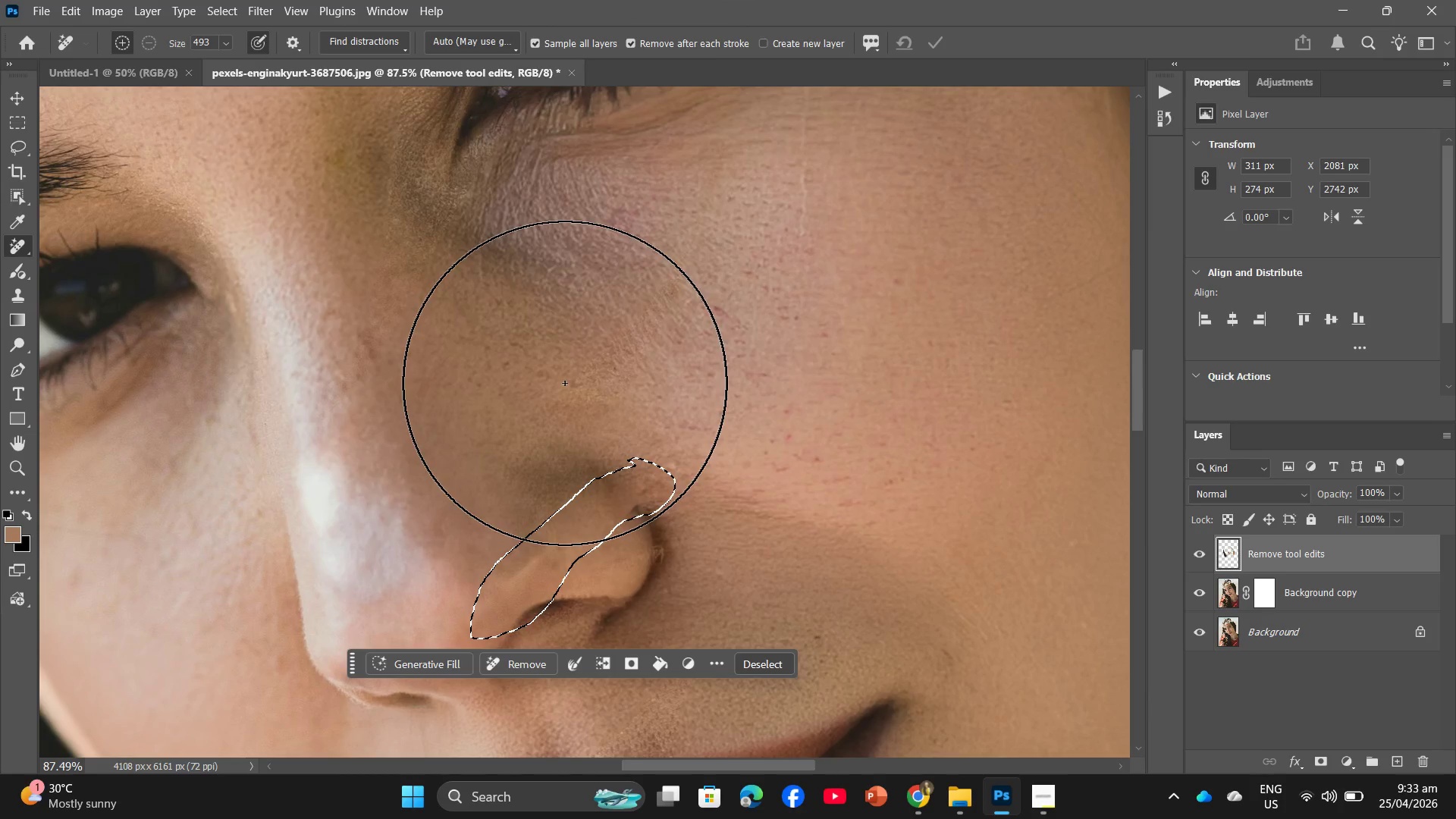 
left_click_drag(start_coordinate=[602, 414], to_coordinate=[419, 638])
 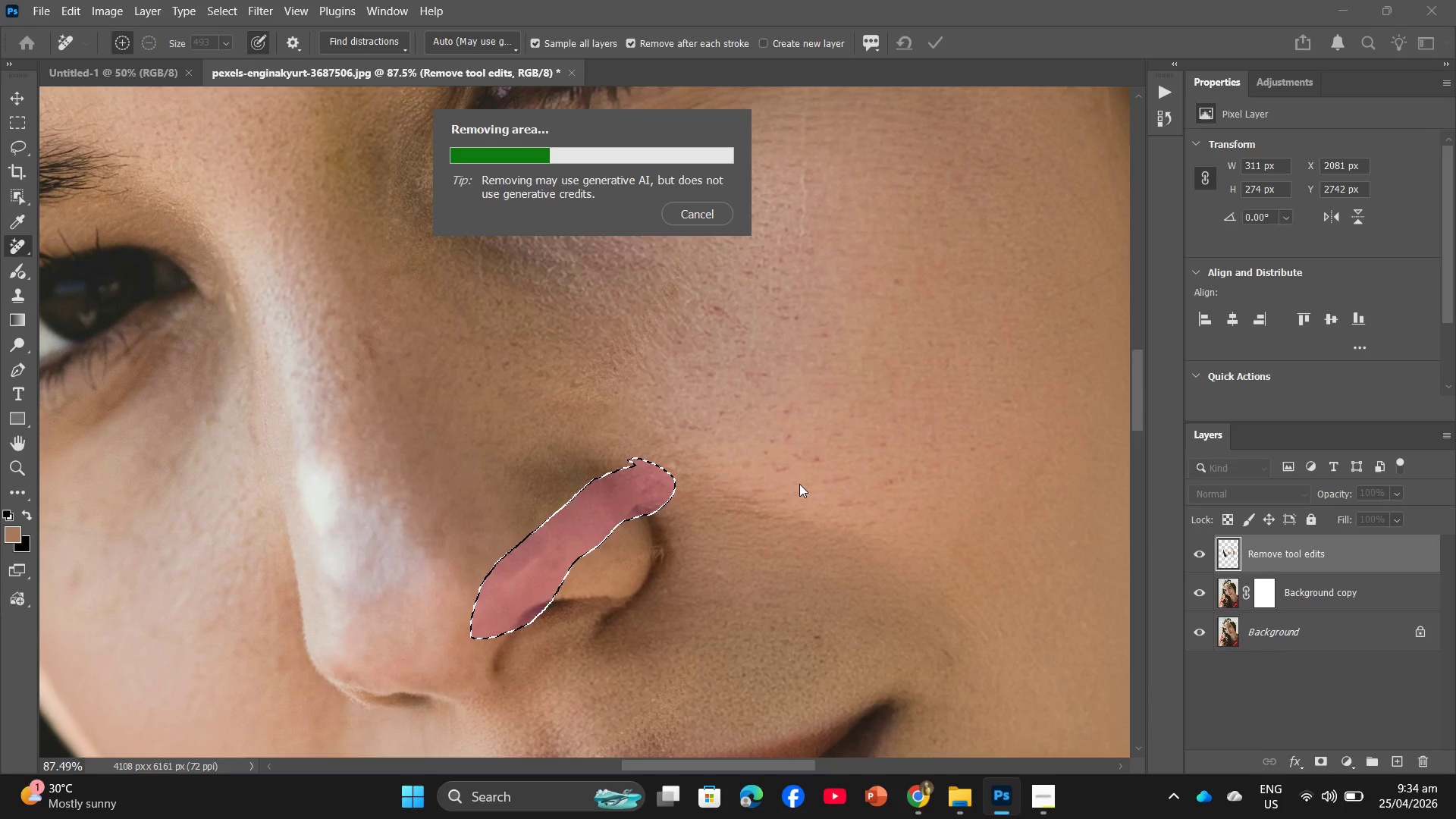 
wait(15.56)
 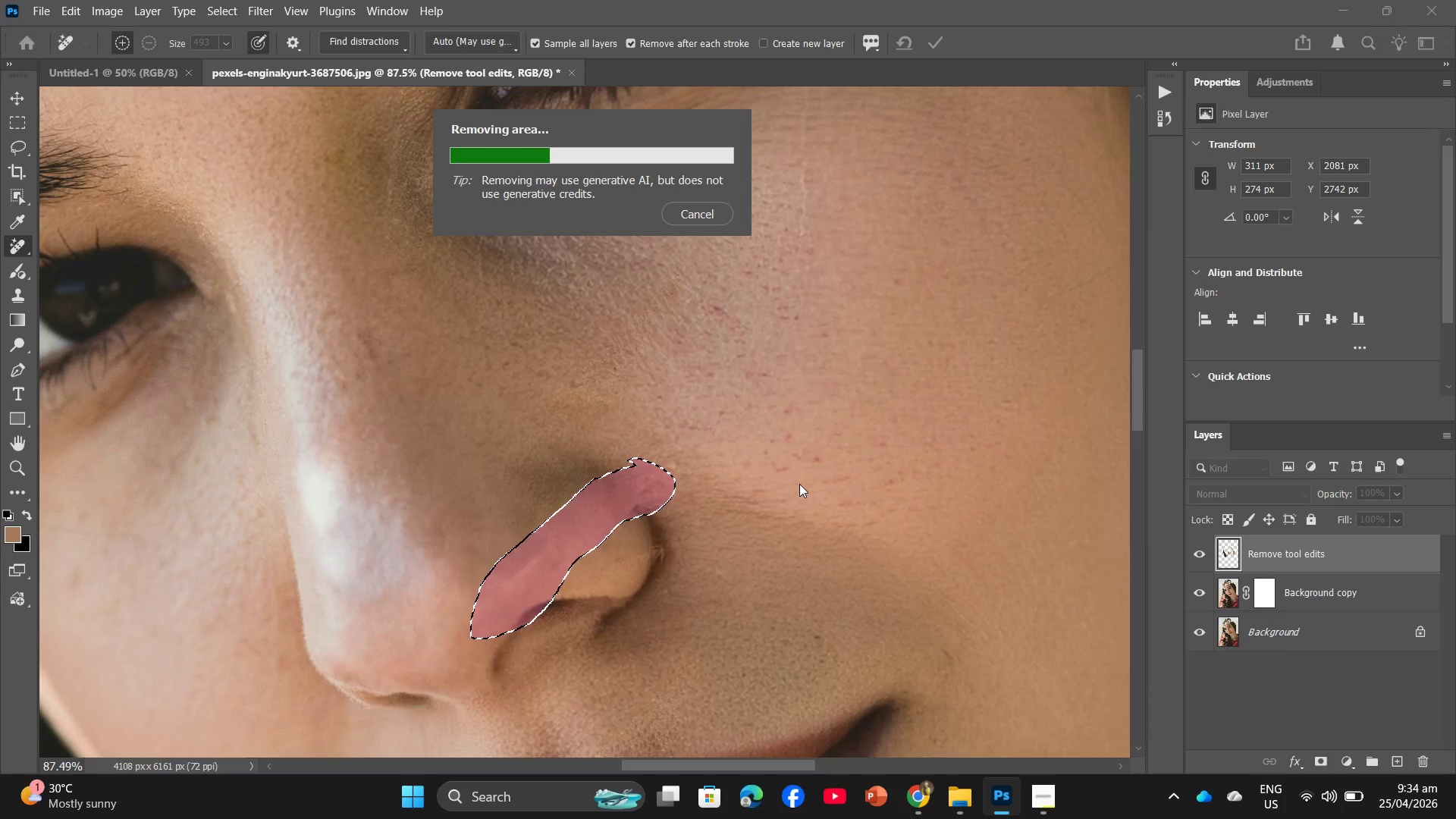 
scroll: coordinate [911, 486], scroll_direction: down, amount: 16.0
 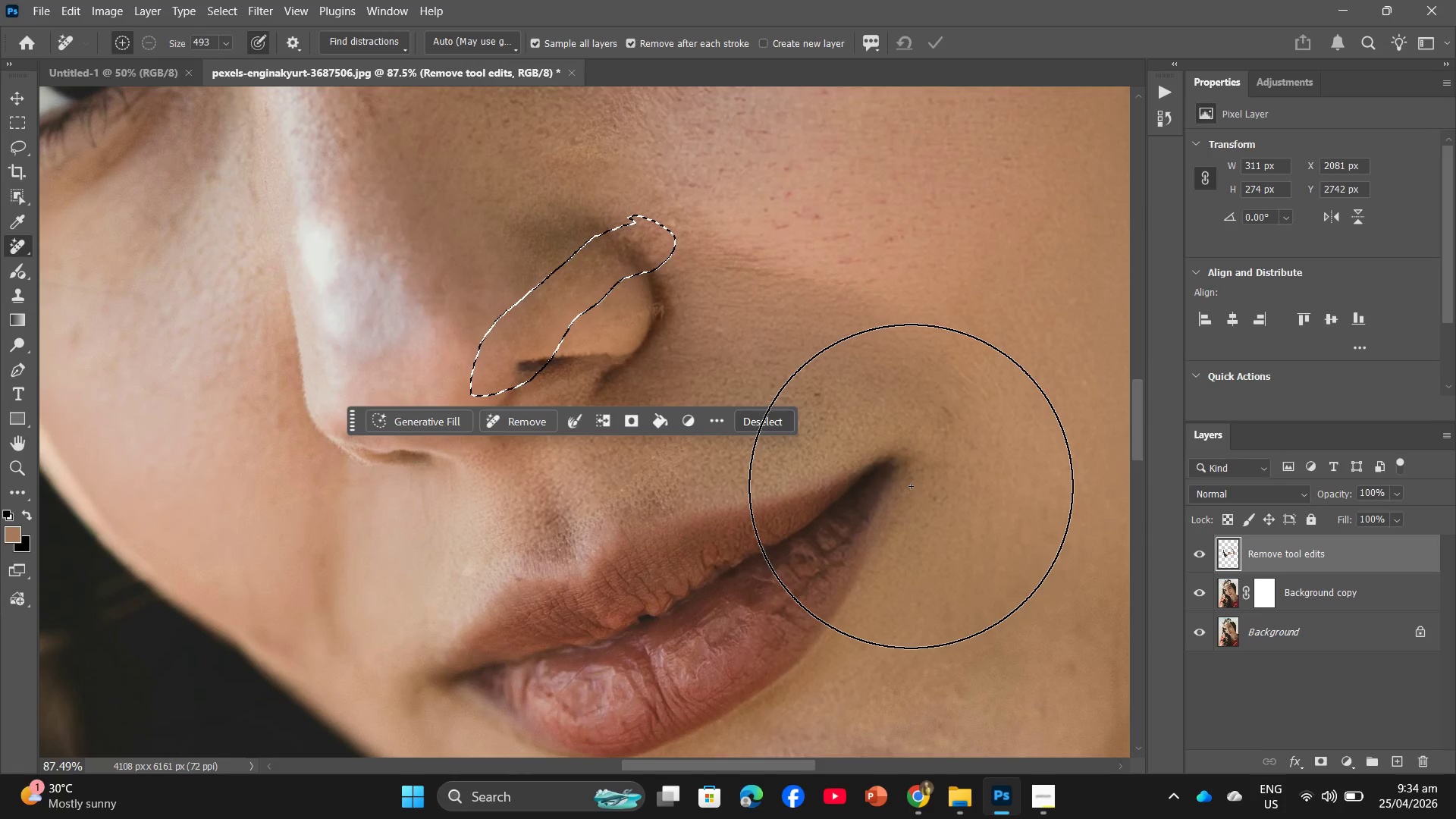 
key(Control+Z)
 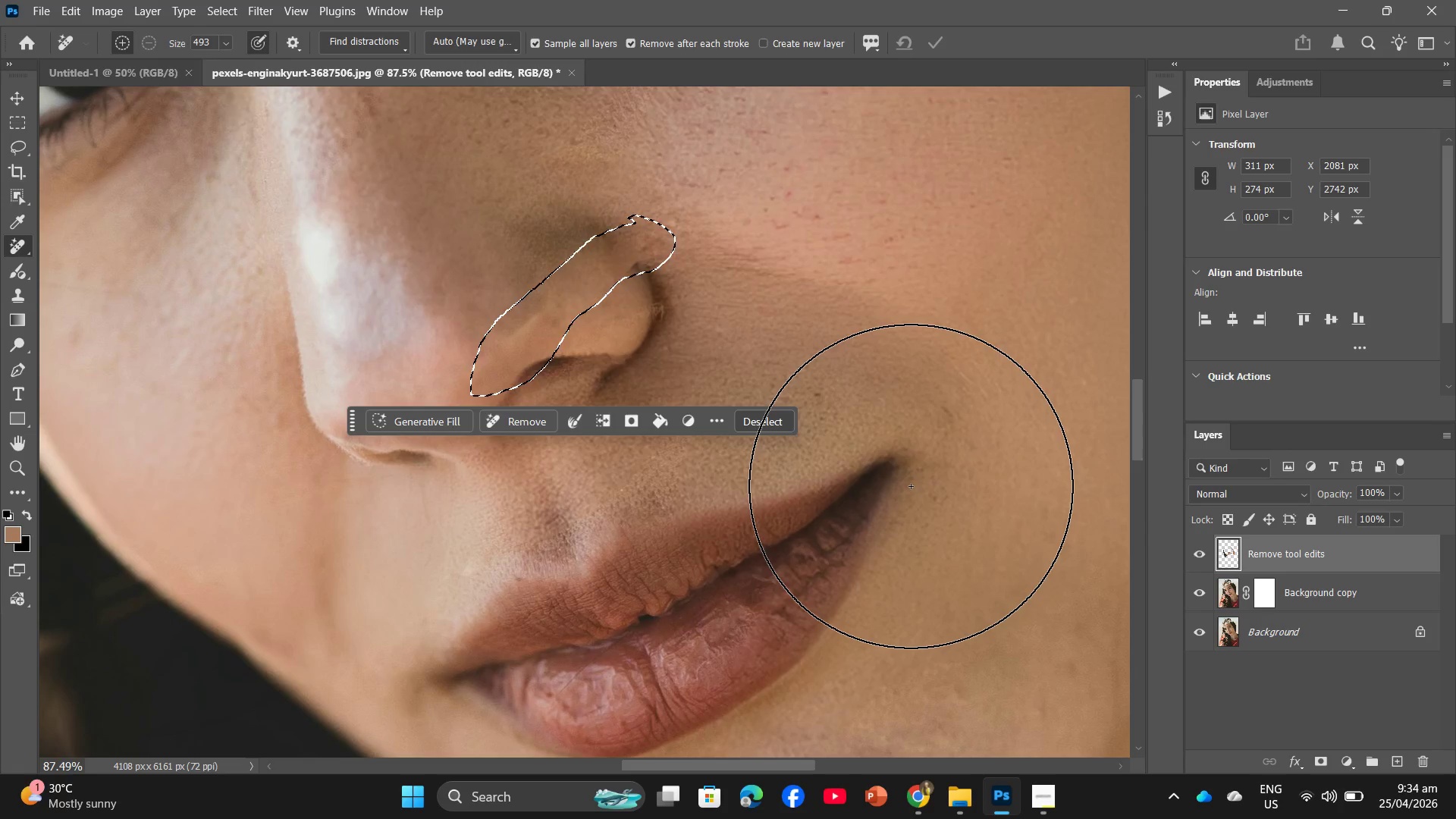 
hold_key(key=AltLeft, duration=0.56)
scroll: coordinate [908, 488], scroll_direction: down, amount: 4.0
 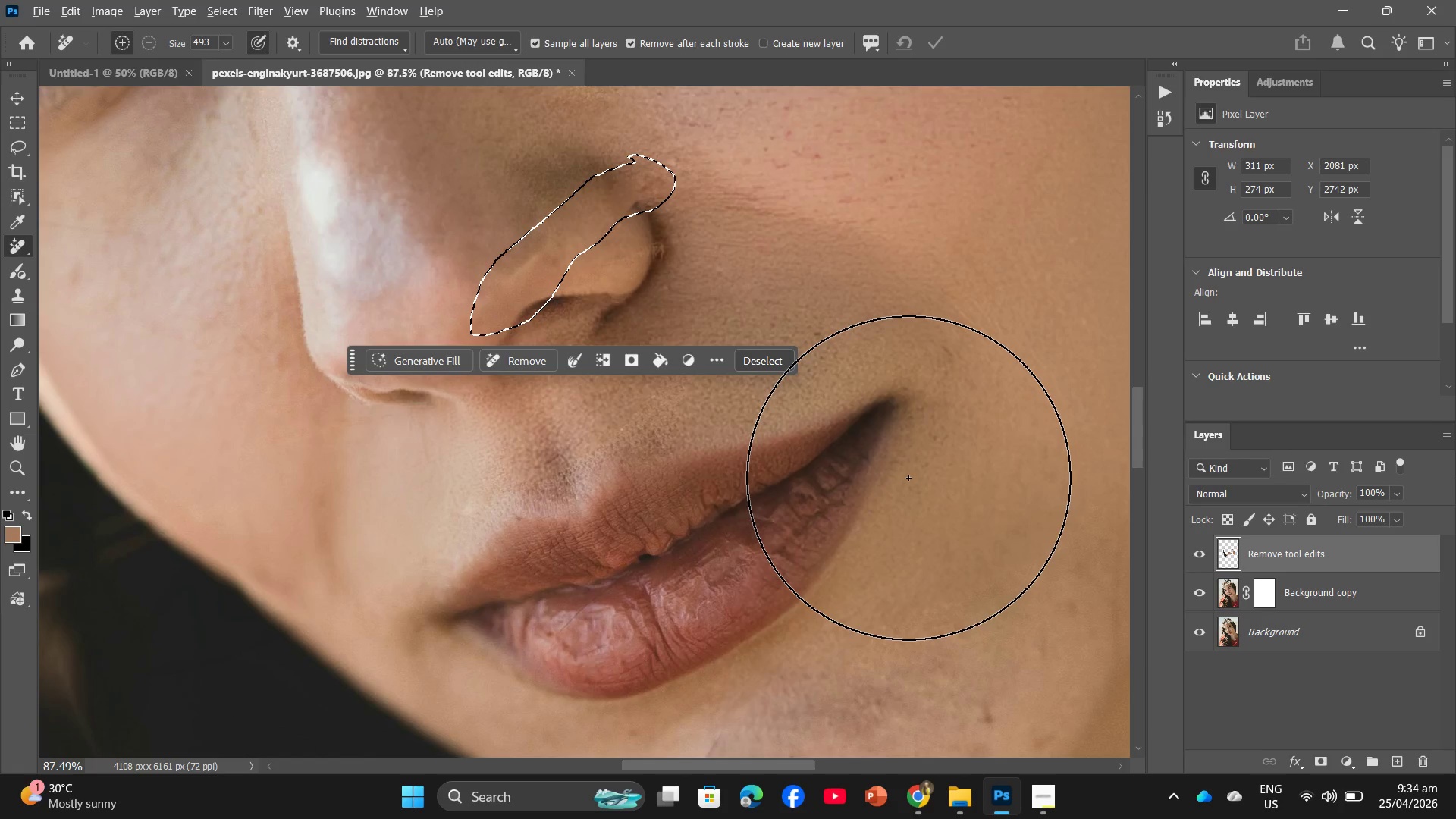 
hold_key(key=AltLeft, duration=0.39)
 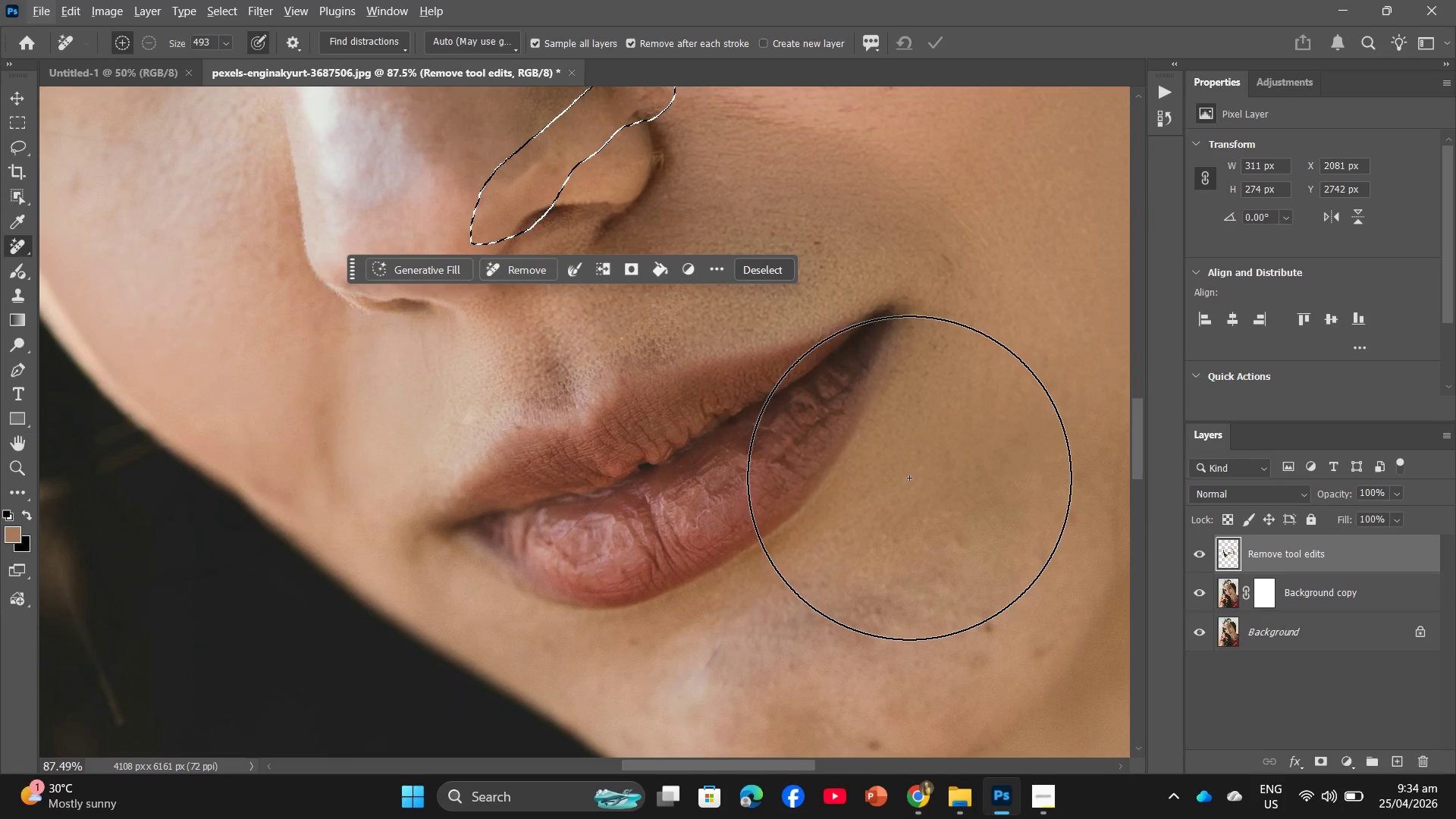 
hold_key(key=Space, duration=0.36)
 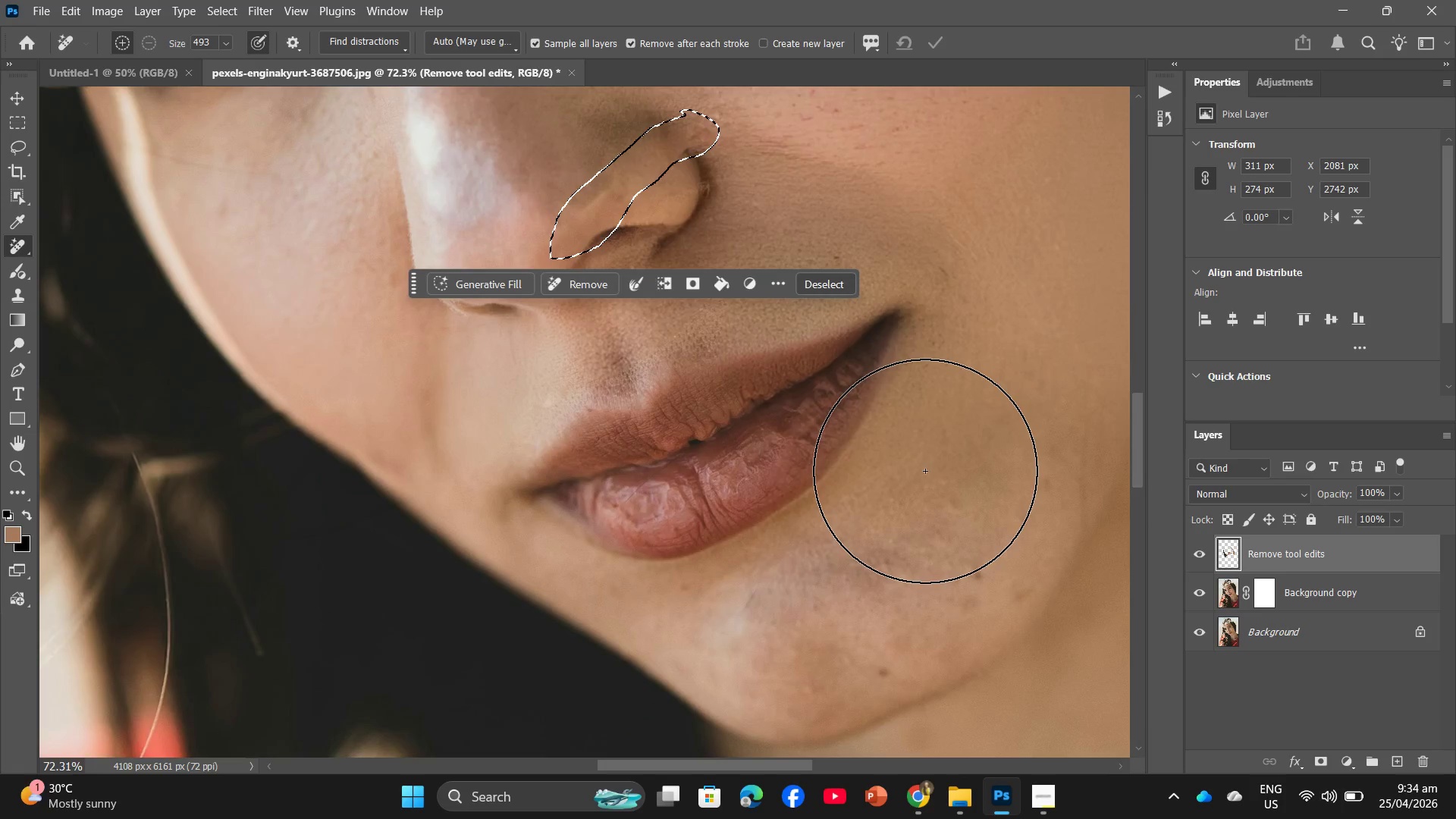 
scroll: coordinate [908, 478], scroll_direction: down, amount: 6.0
 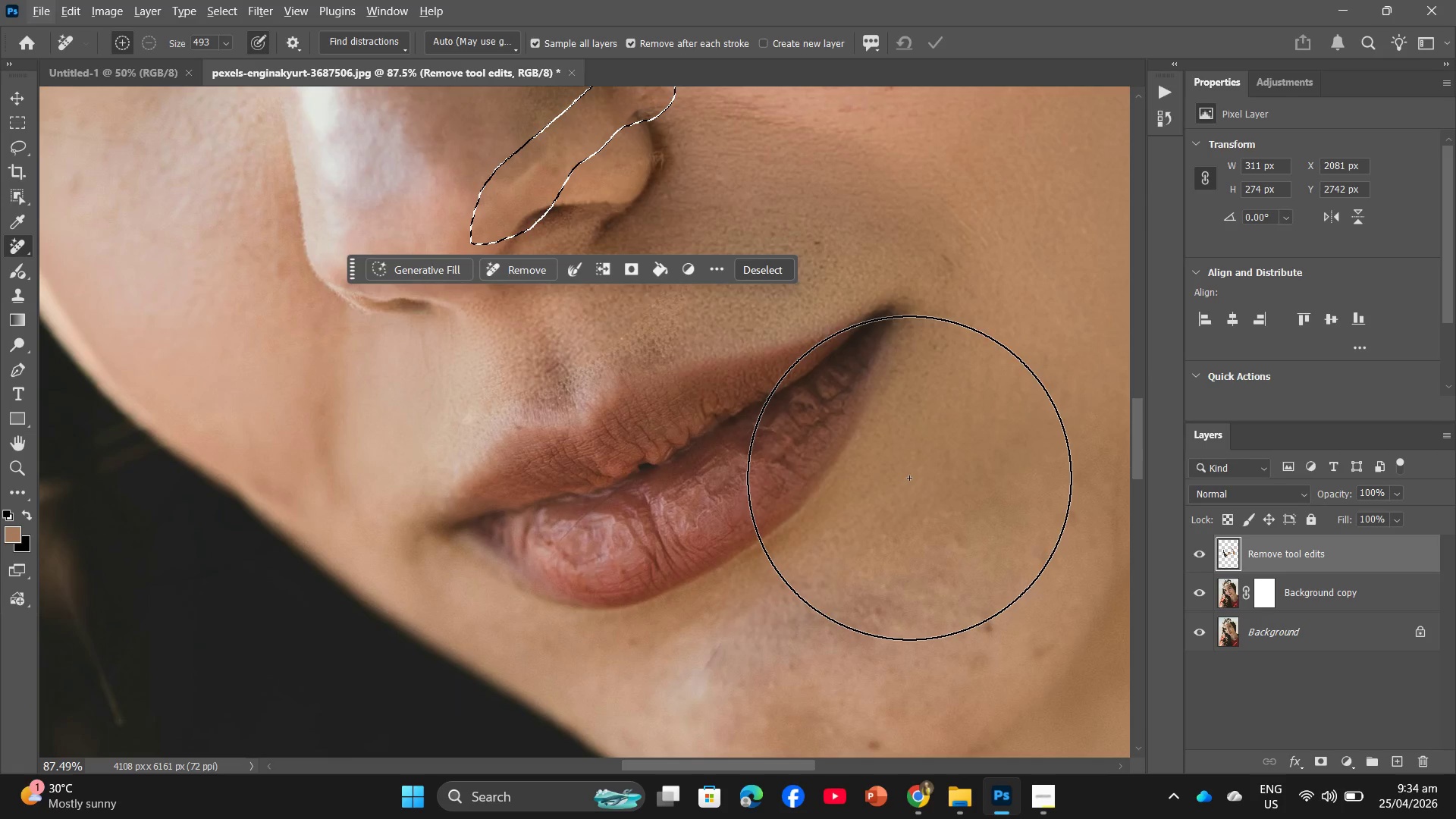 
hold_key(key=AltLeft, duration=1.89)
scroll: coordinate [920, 472], scroll_direction: down, amount: 19.0
 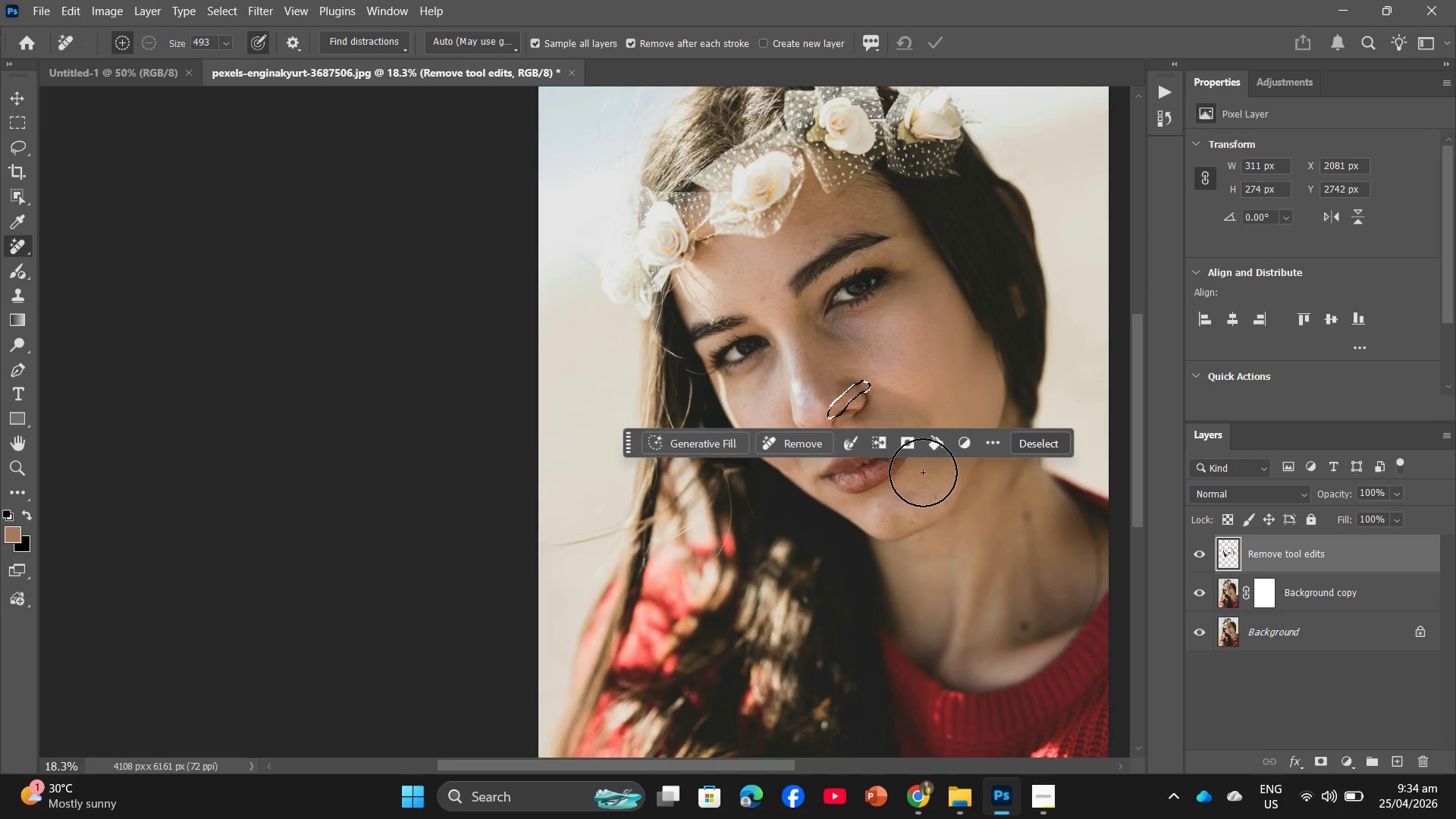 
scroll: coordinate [1037, 548], scroll_direction: up, amount: 2.0
 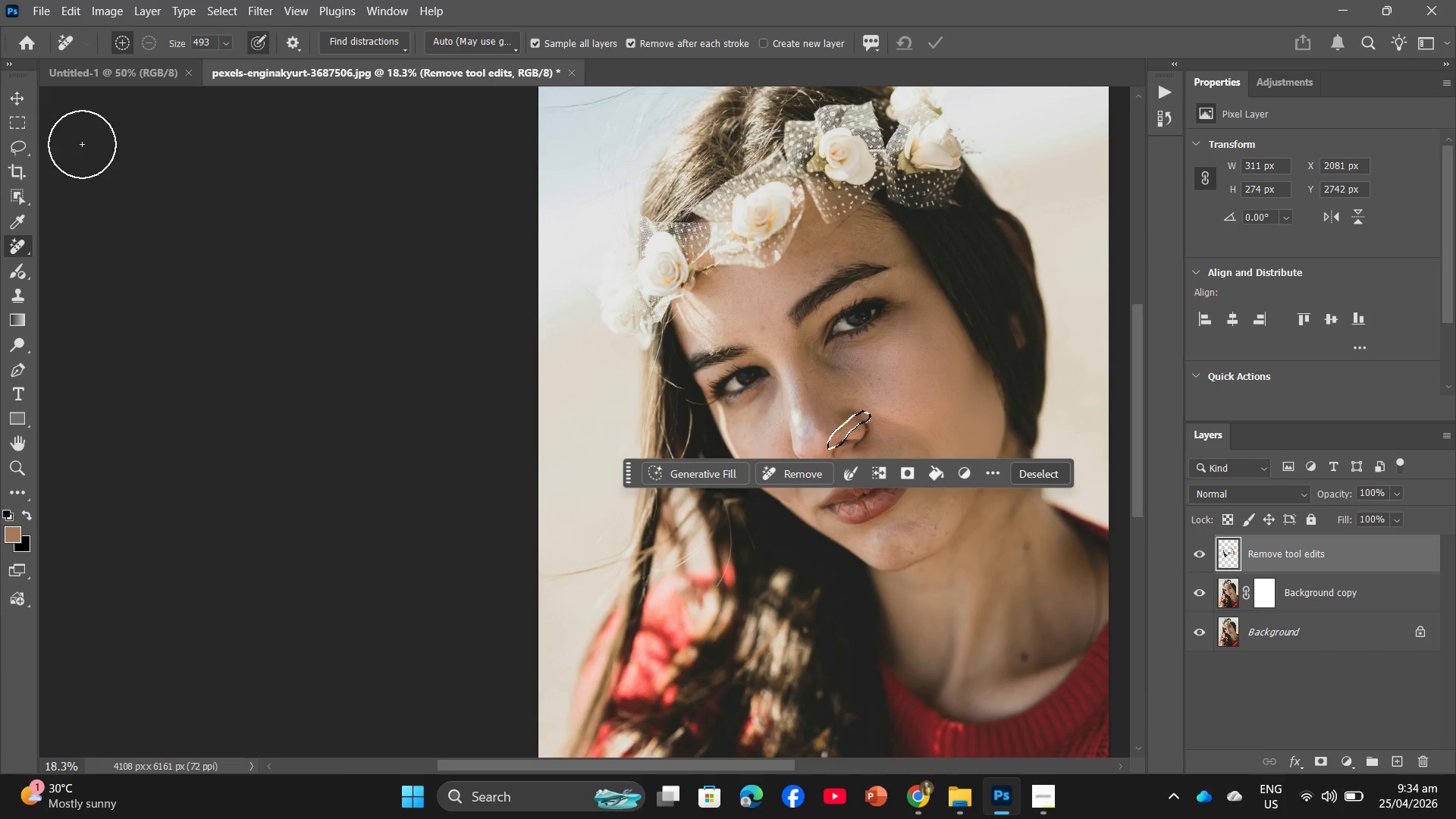 
left_click([34, 14])
 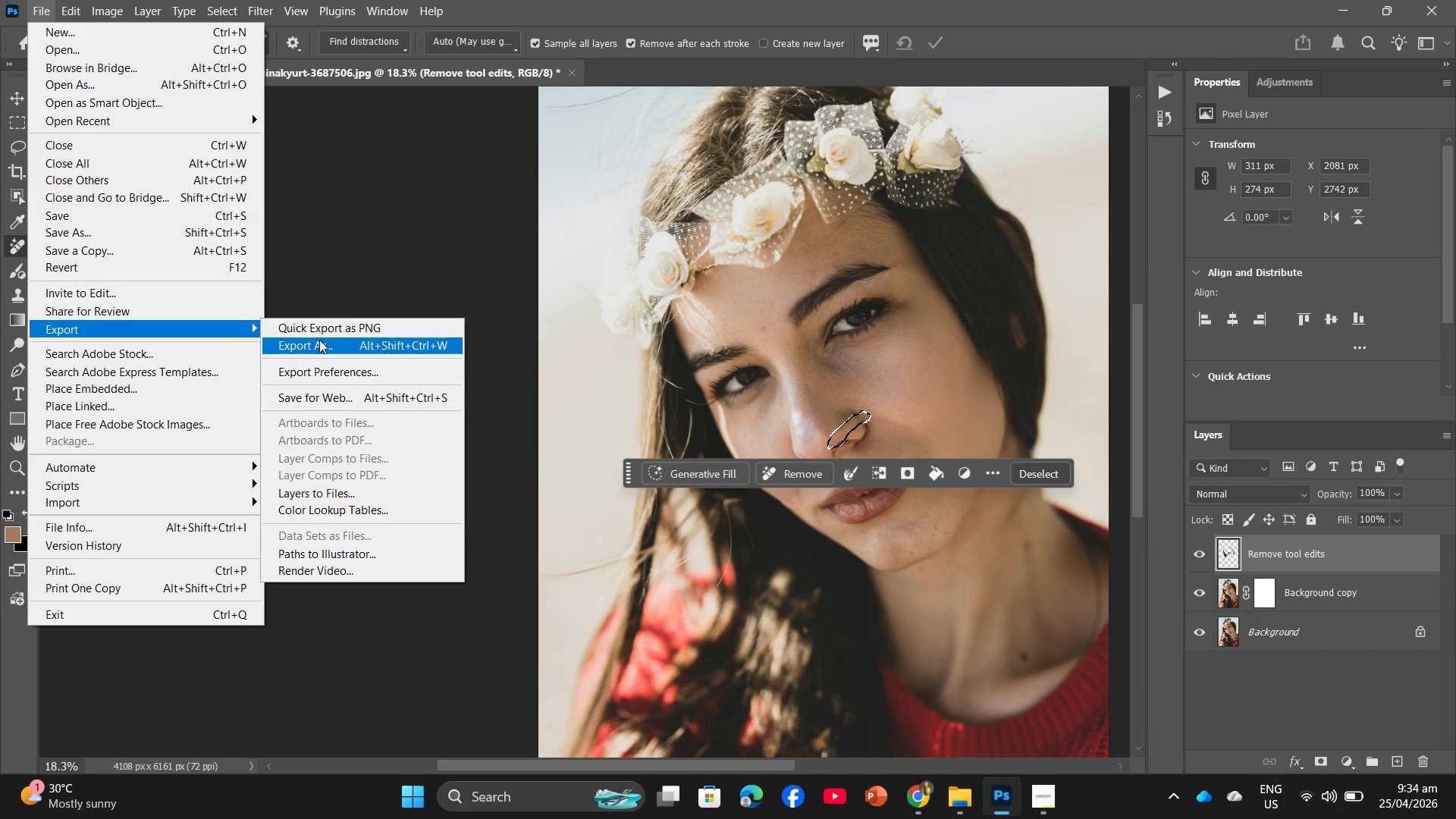 
left_click([319, 340])
 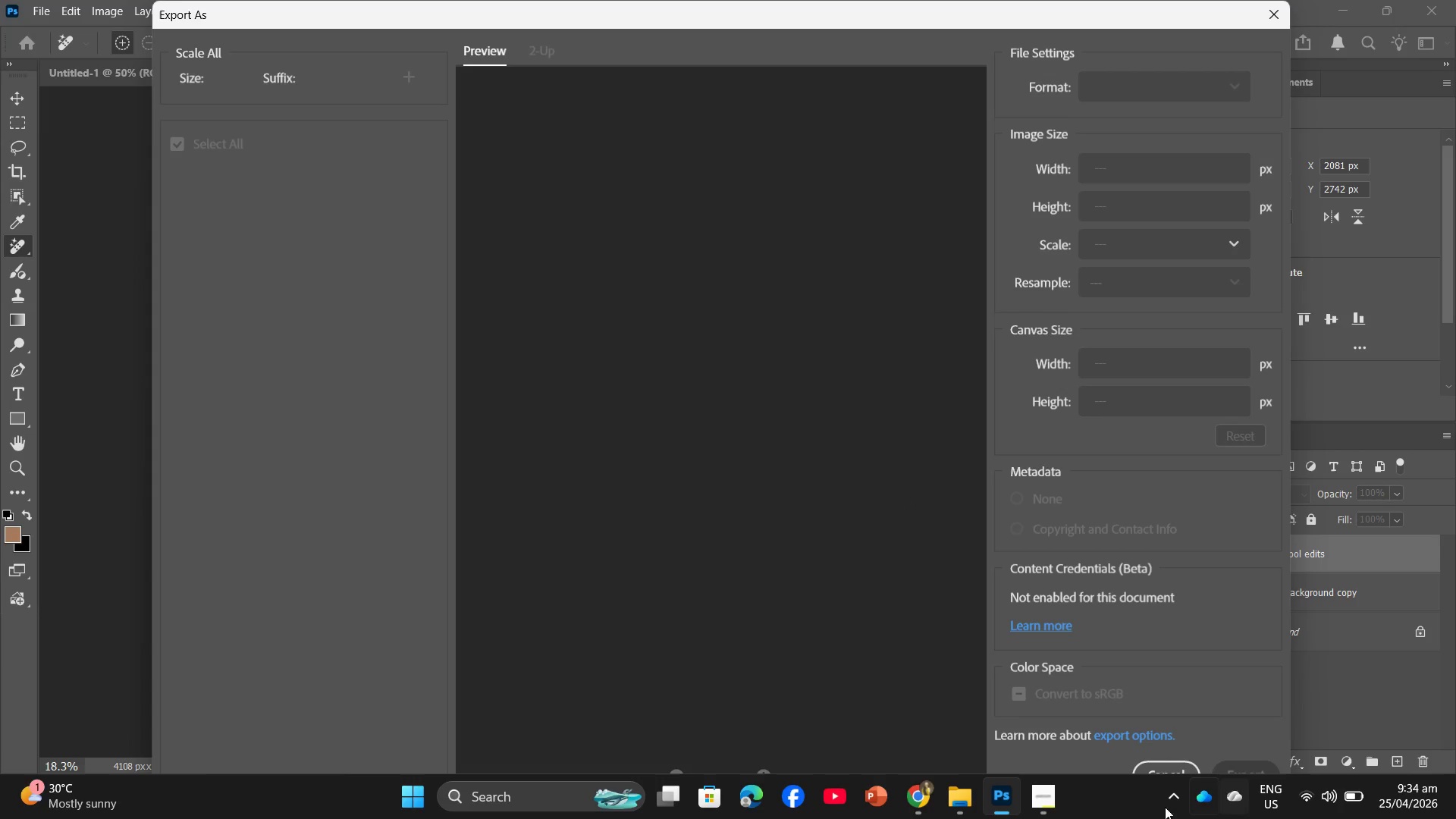 
wait(5.53)
 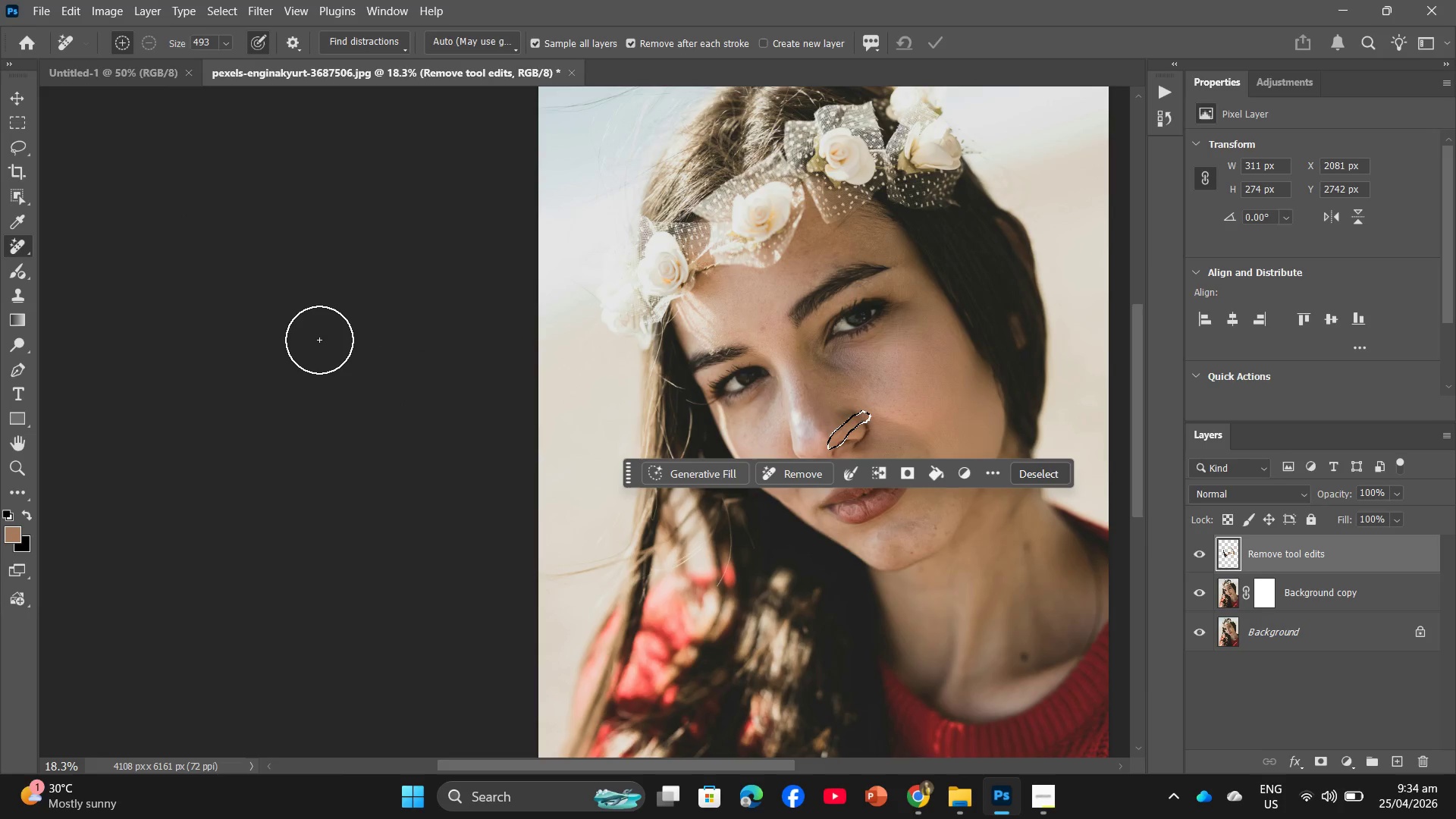 
left_click([1056, 795])